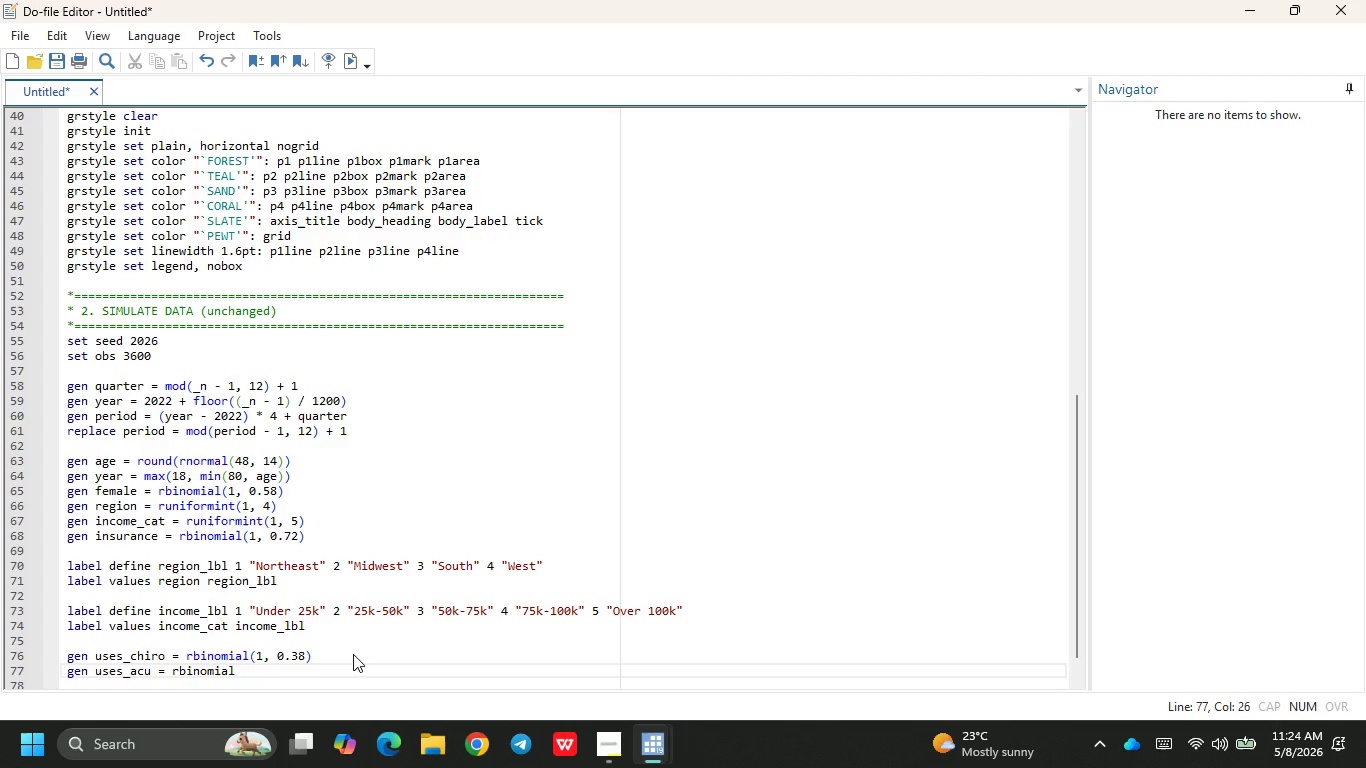 
type((rbino)
 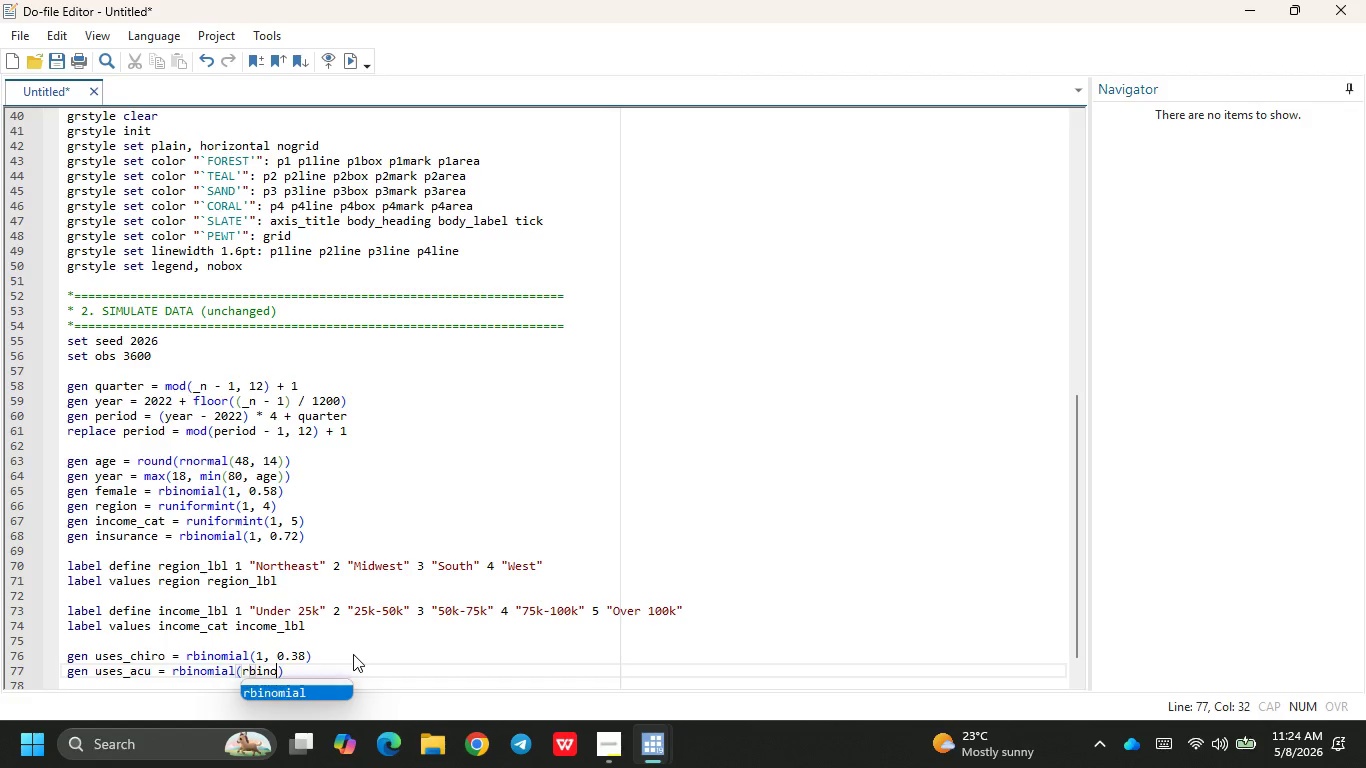 
key(Enter)
 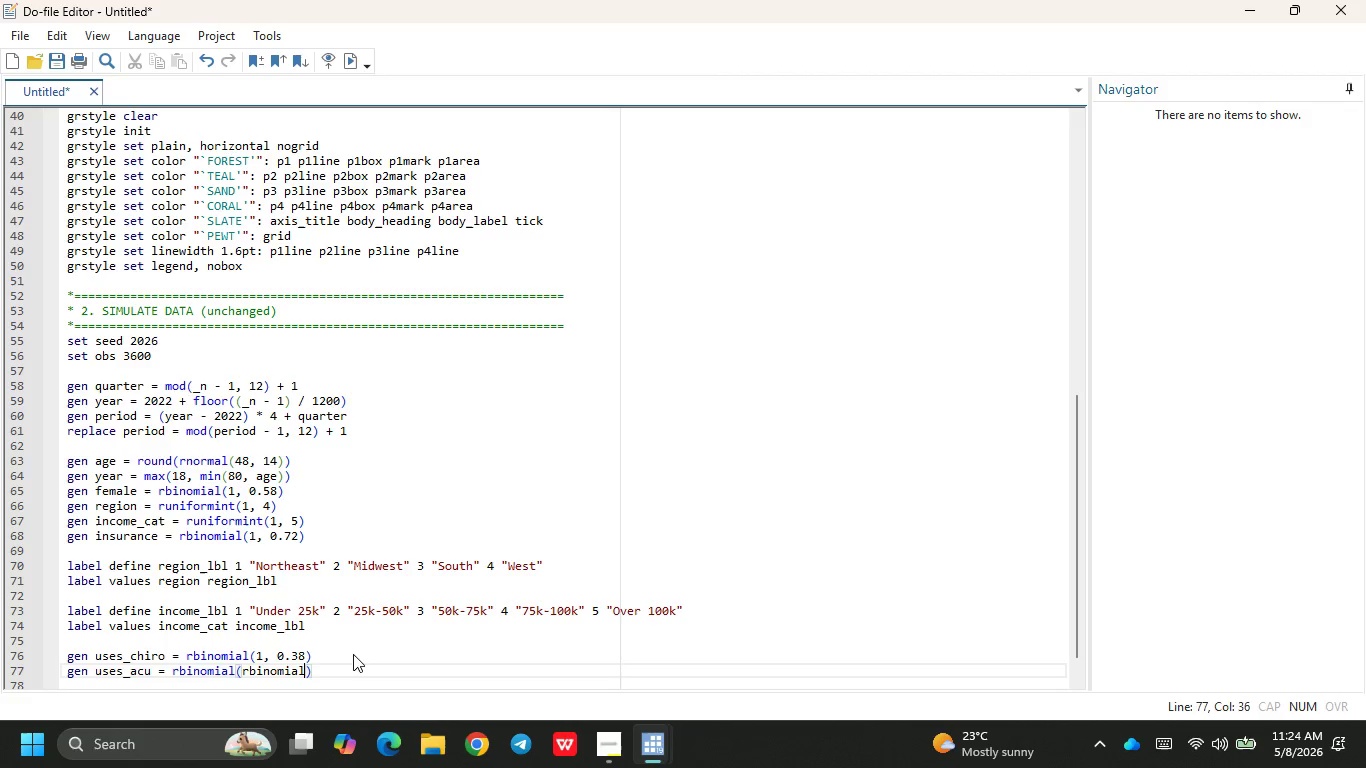 
key(Backspace)
key(Backspace)
key(Backspace)
key(Backspace)
key(Backspace)
key(Backspace)
key(Backspace)
key(Backspace)
type(1, 0.23)
key(Backspace)
type(4)
 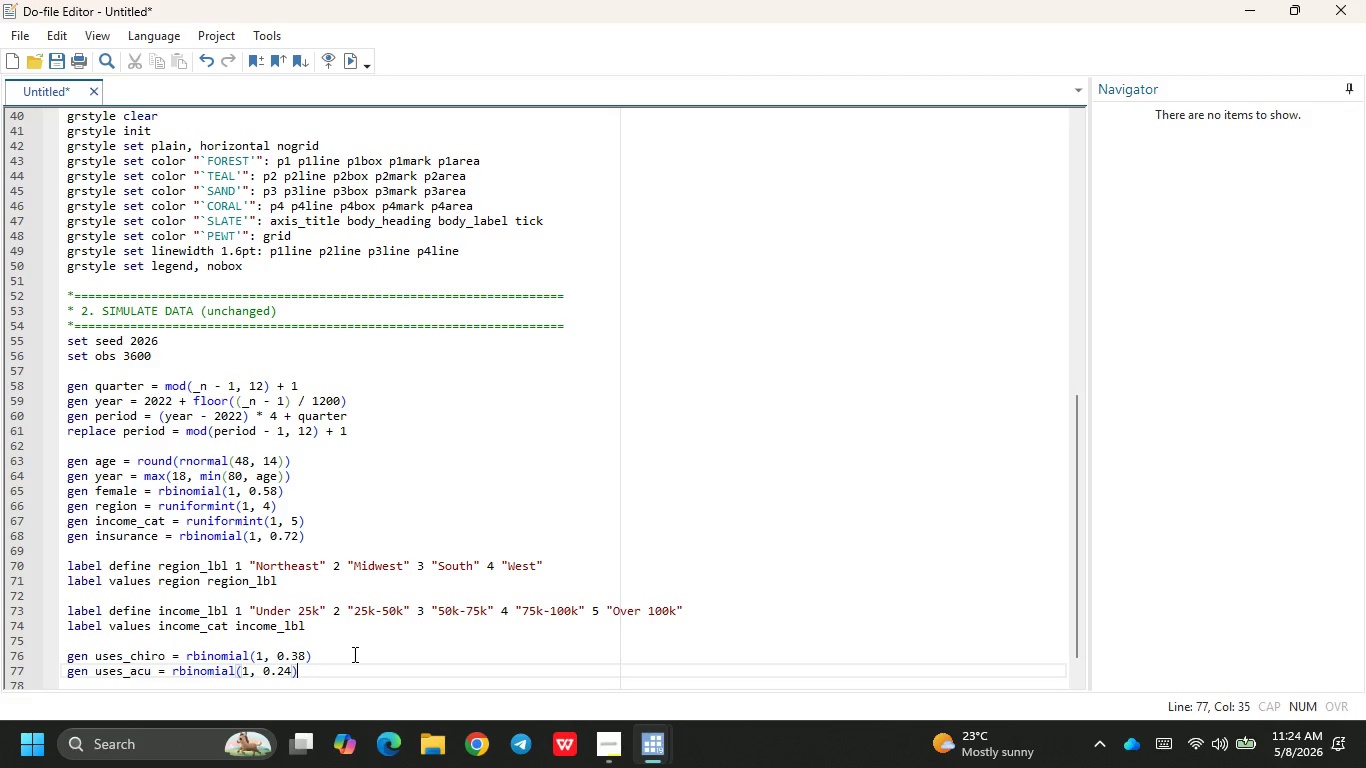 
key(ArrowRight)
 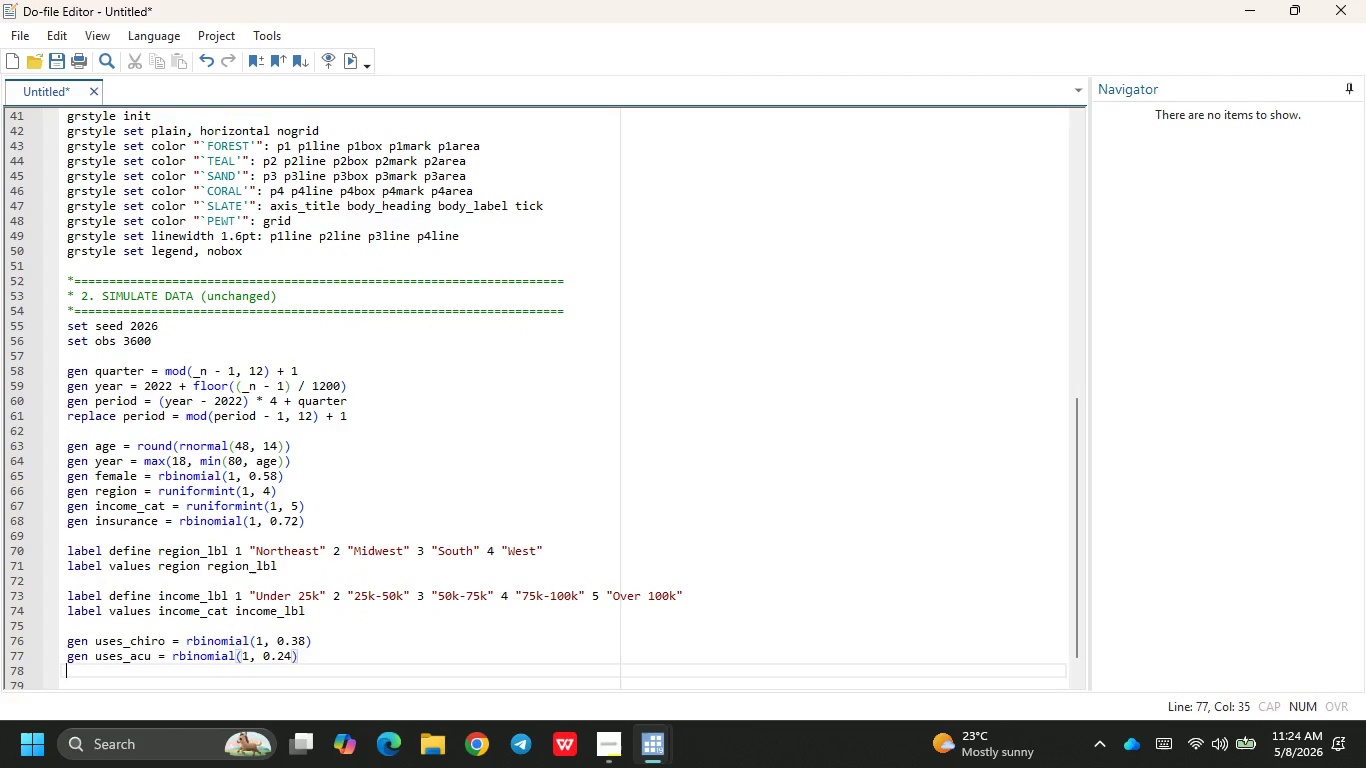 
key(Enter)
 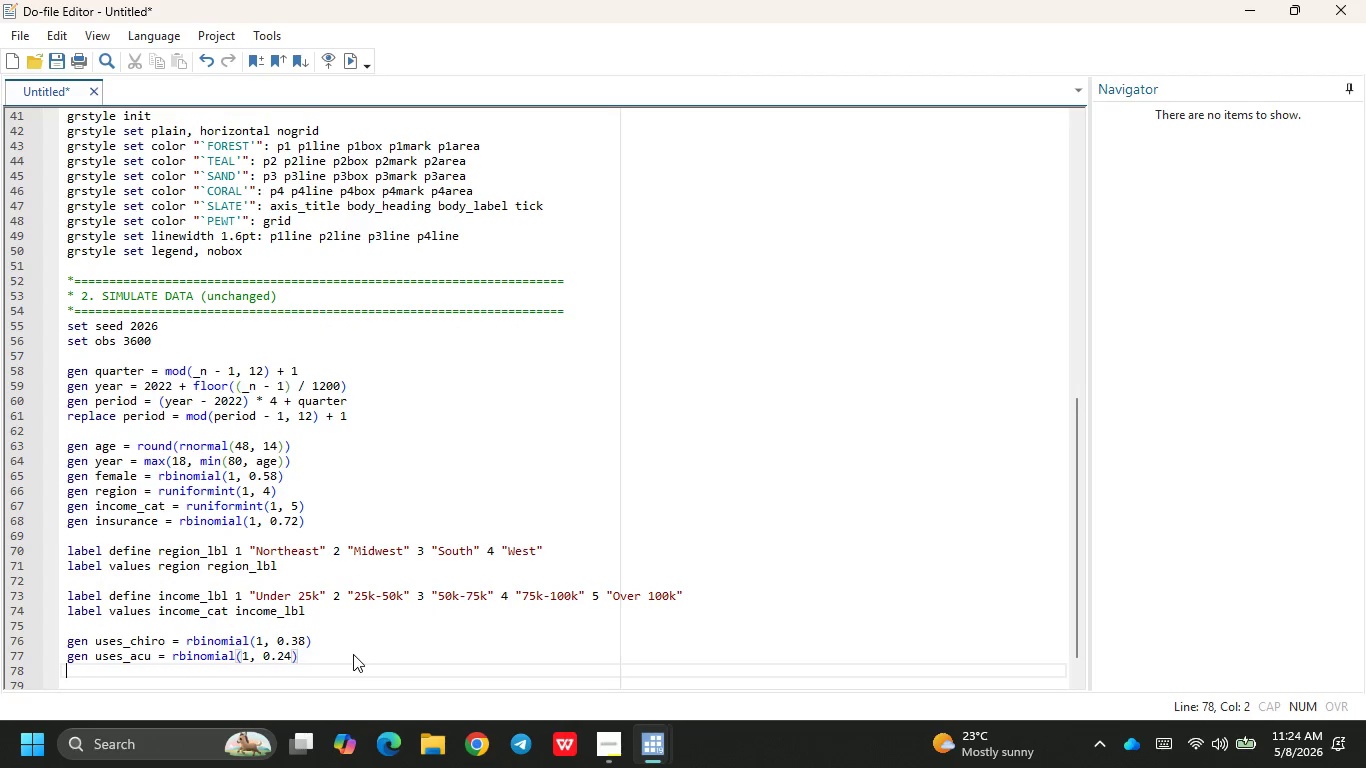 
type(gen uses_pt = rbi)
 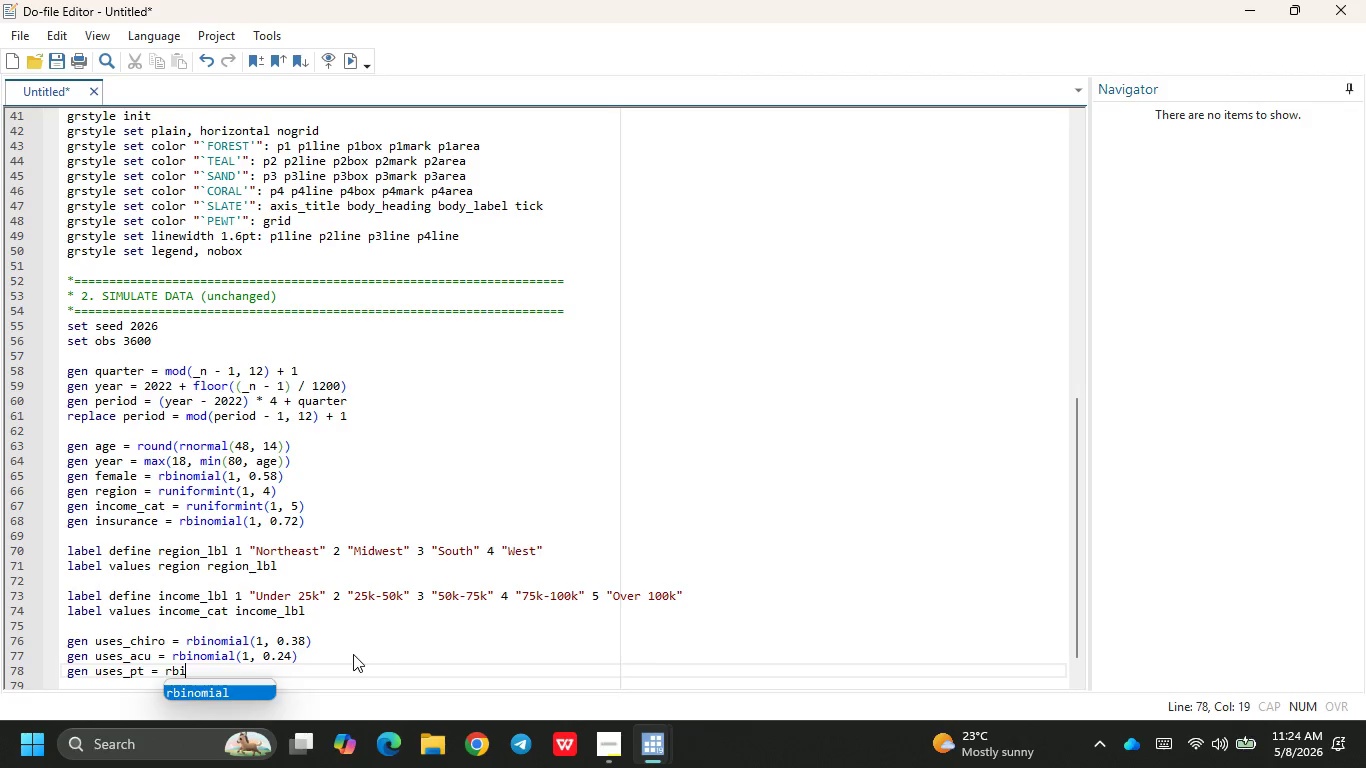 
key(Enter)
 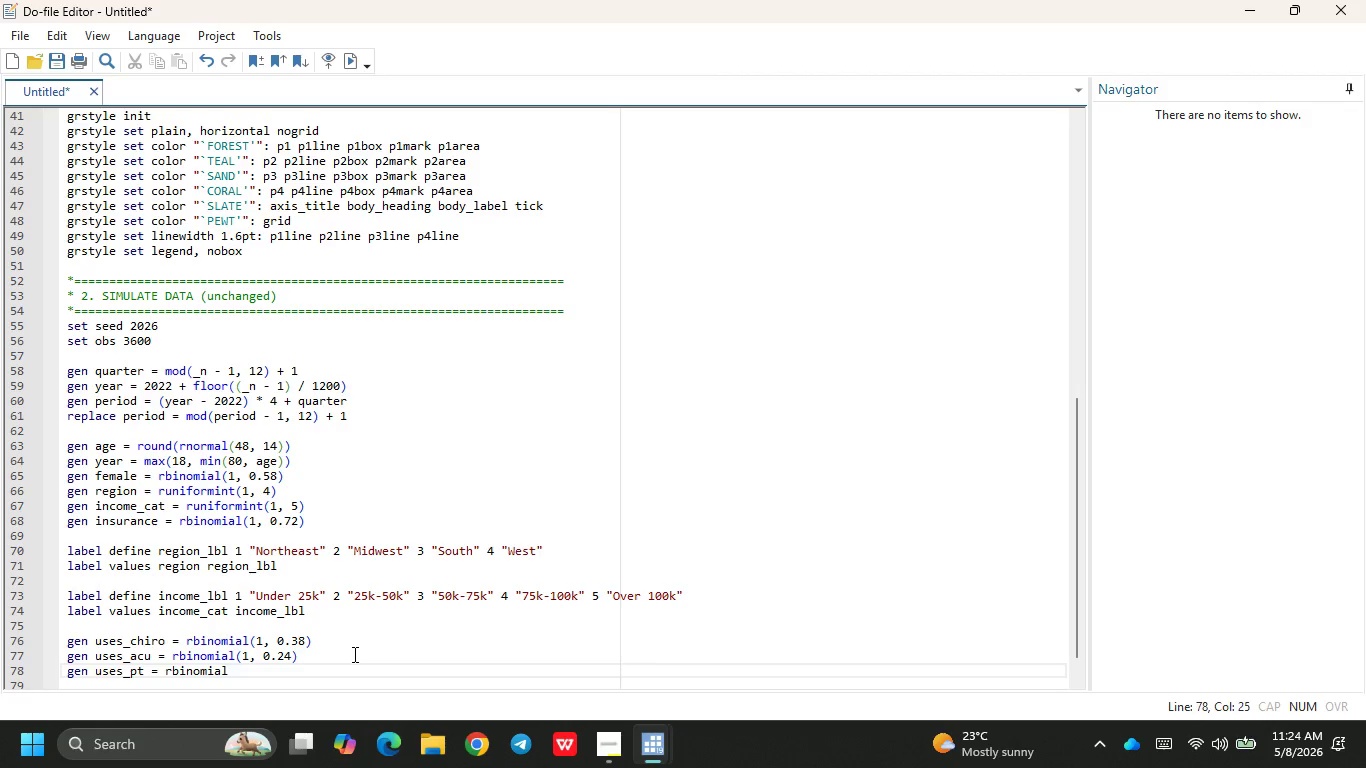 
type((1, 0.45)
 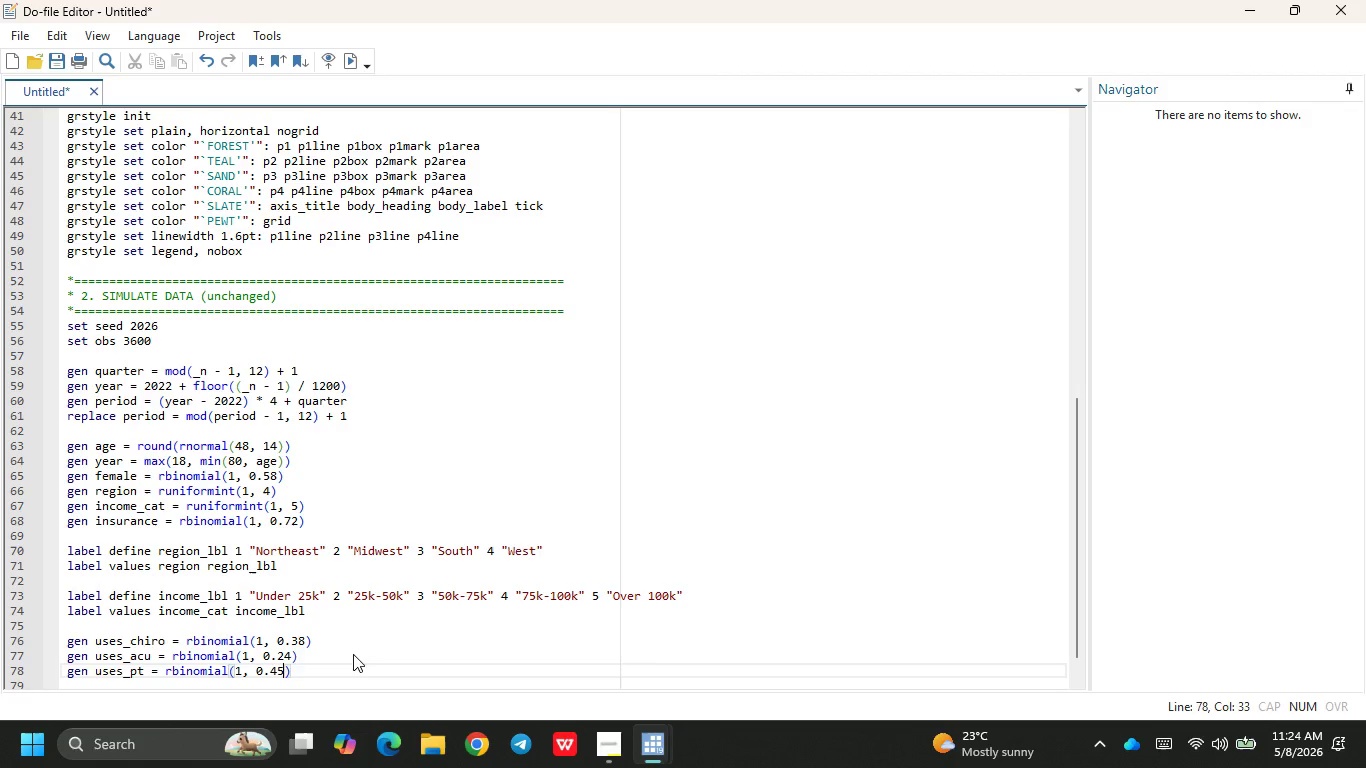 
key(ArrowRight)
 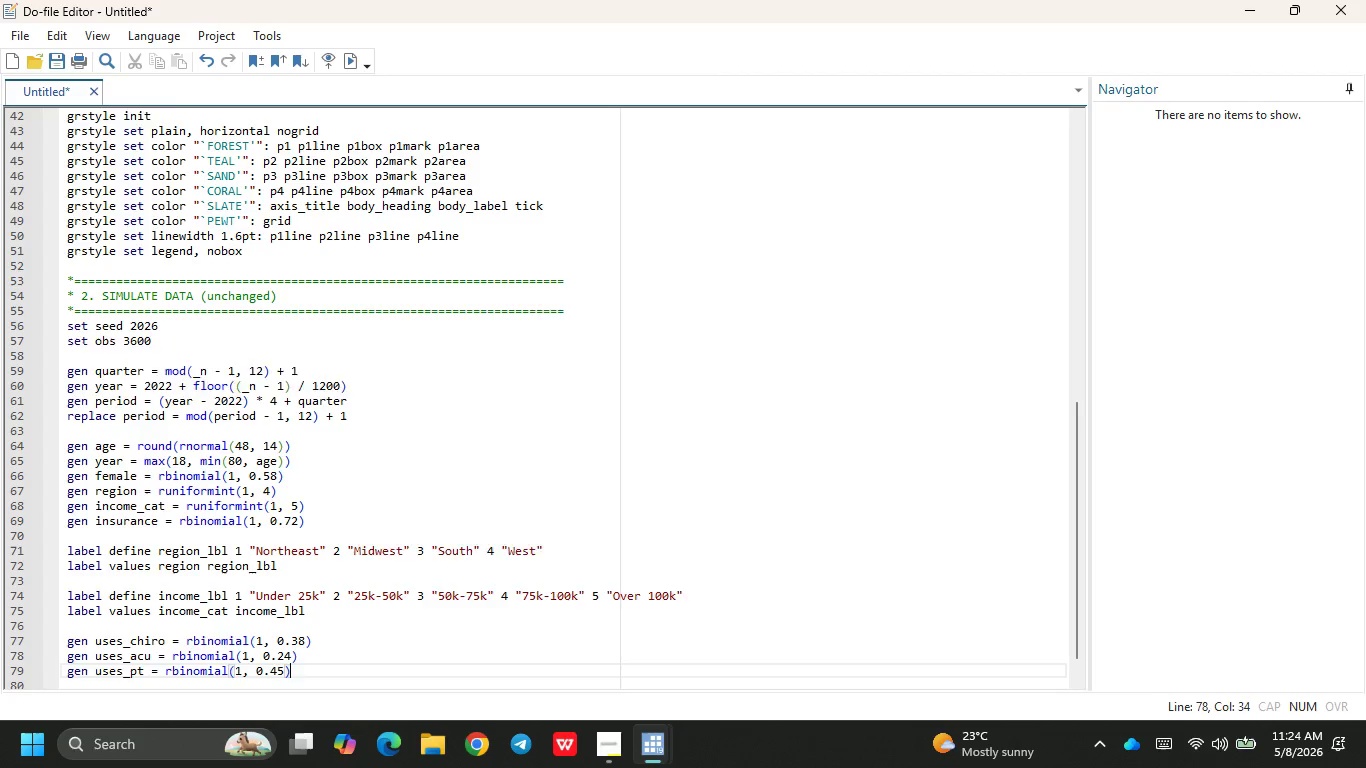 
key(Enter)
 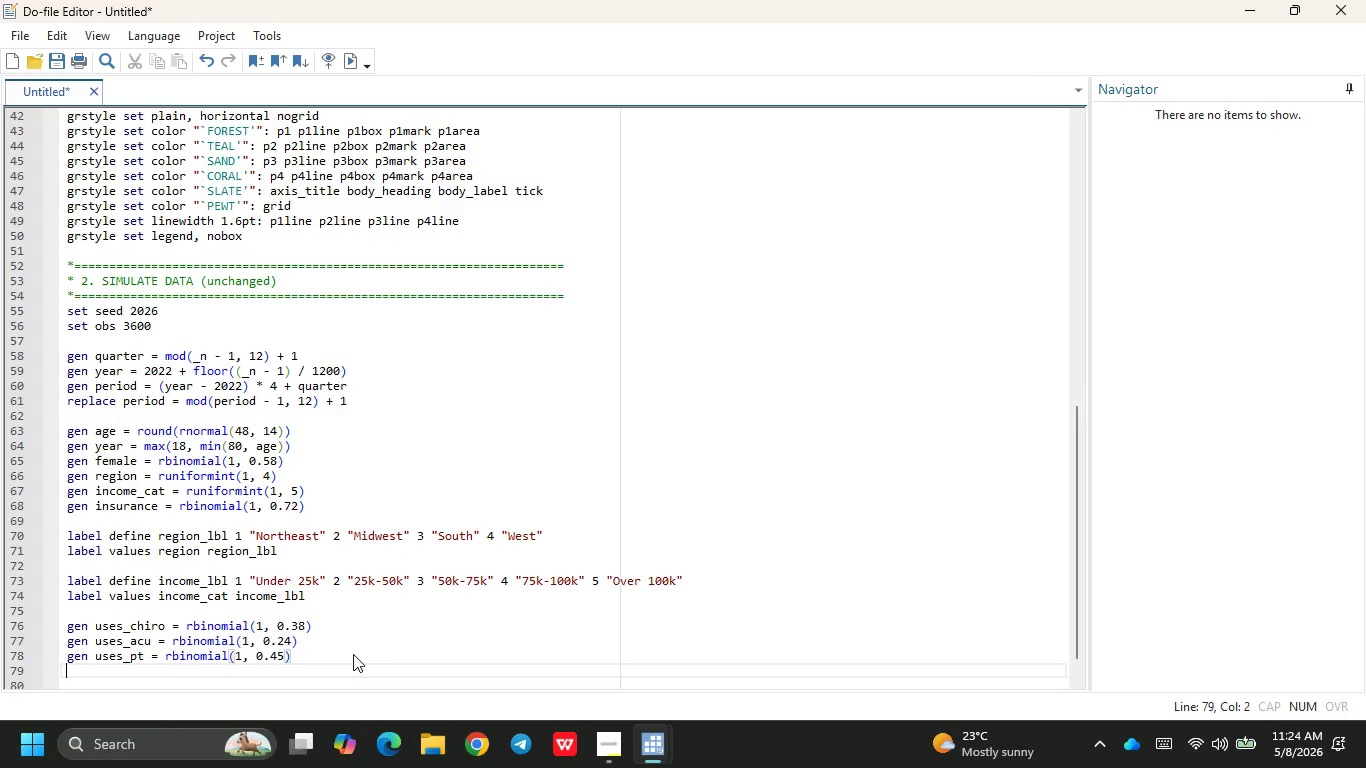 
key(Enter)
 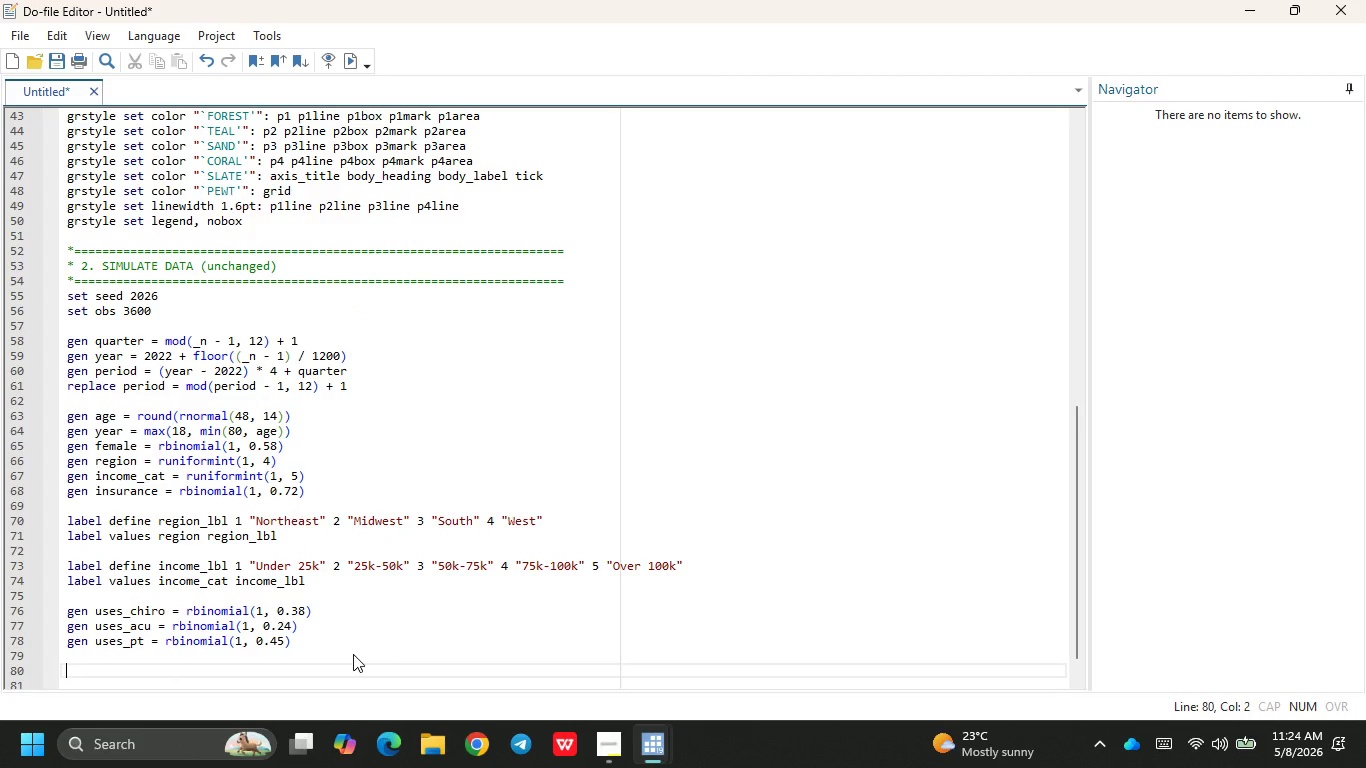 
type(gen trend= )
key(Backspace)
key(Backspace)
type( = period * 1.8)
 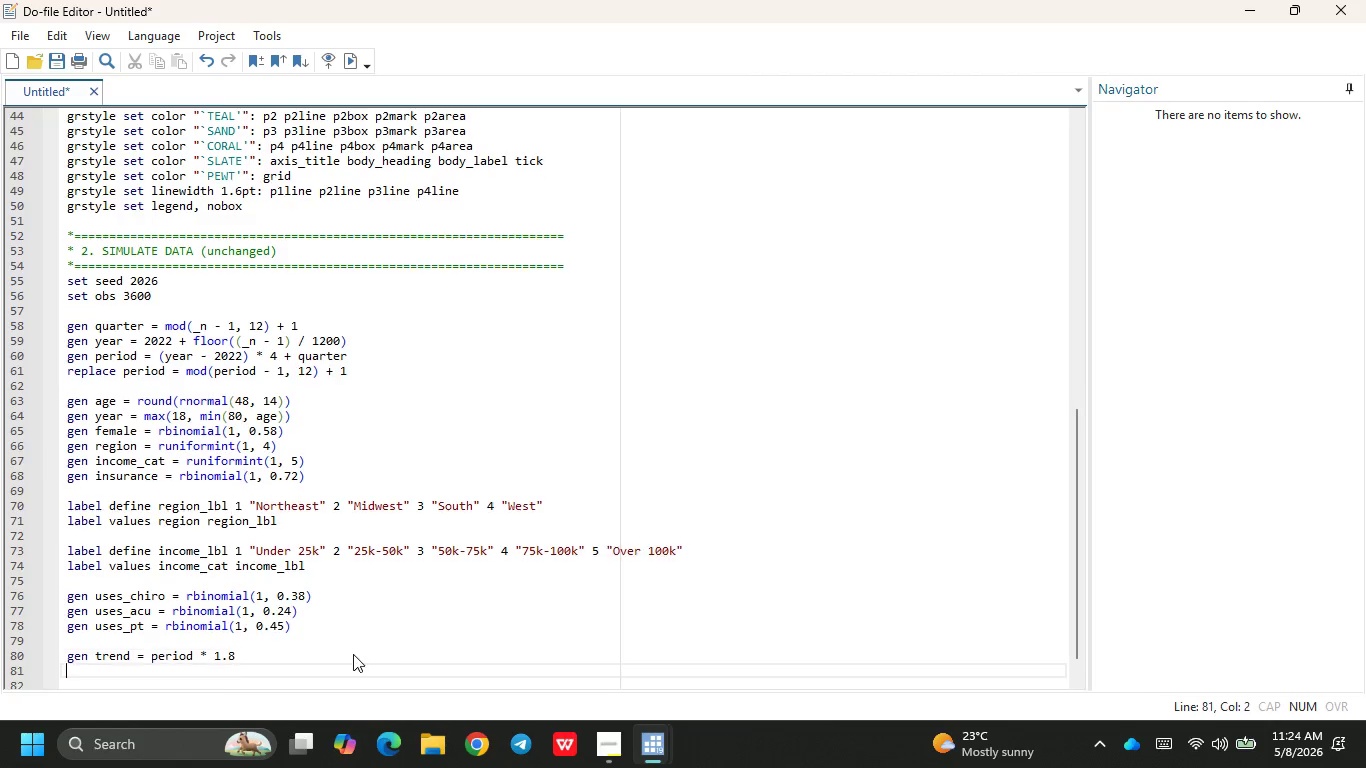 
 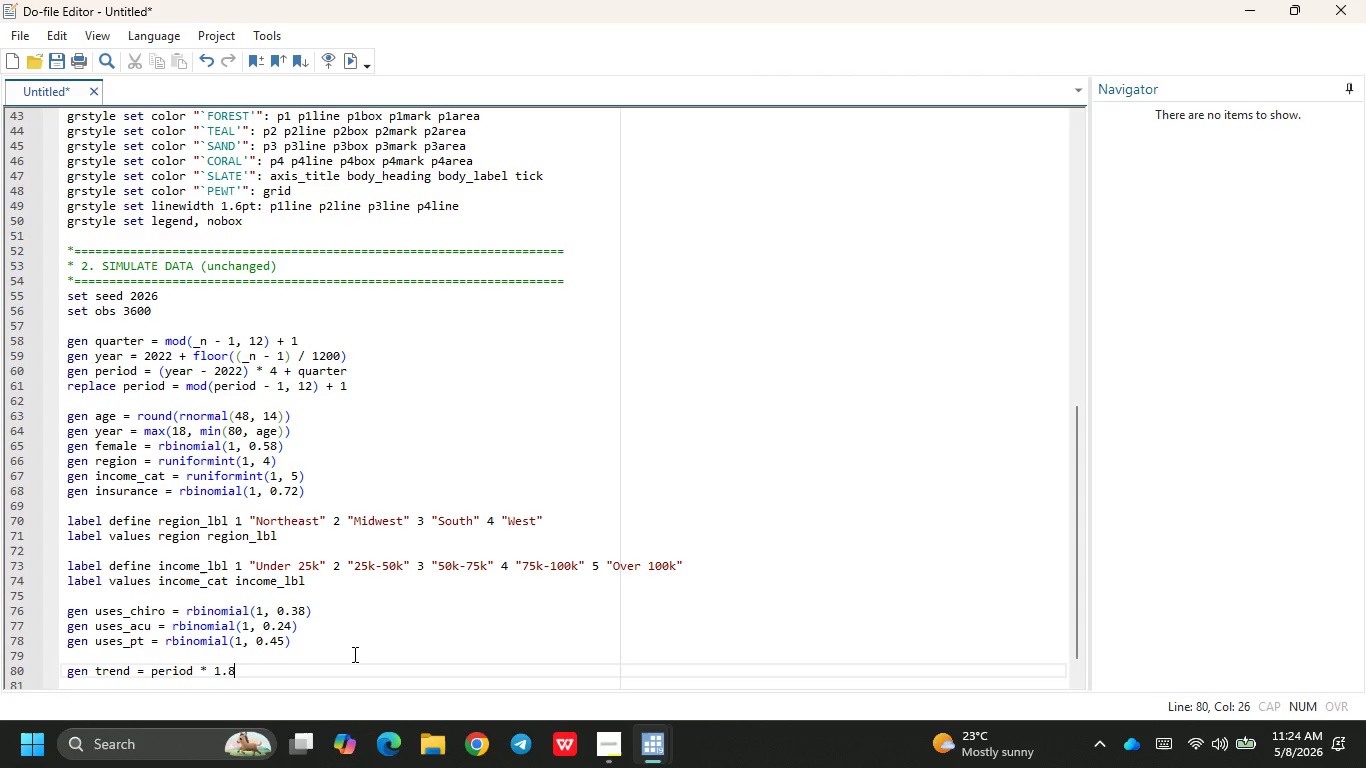 
key(Enter)
 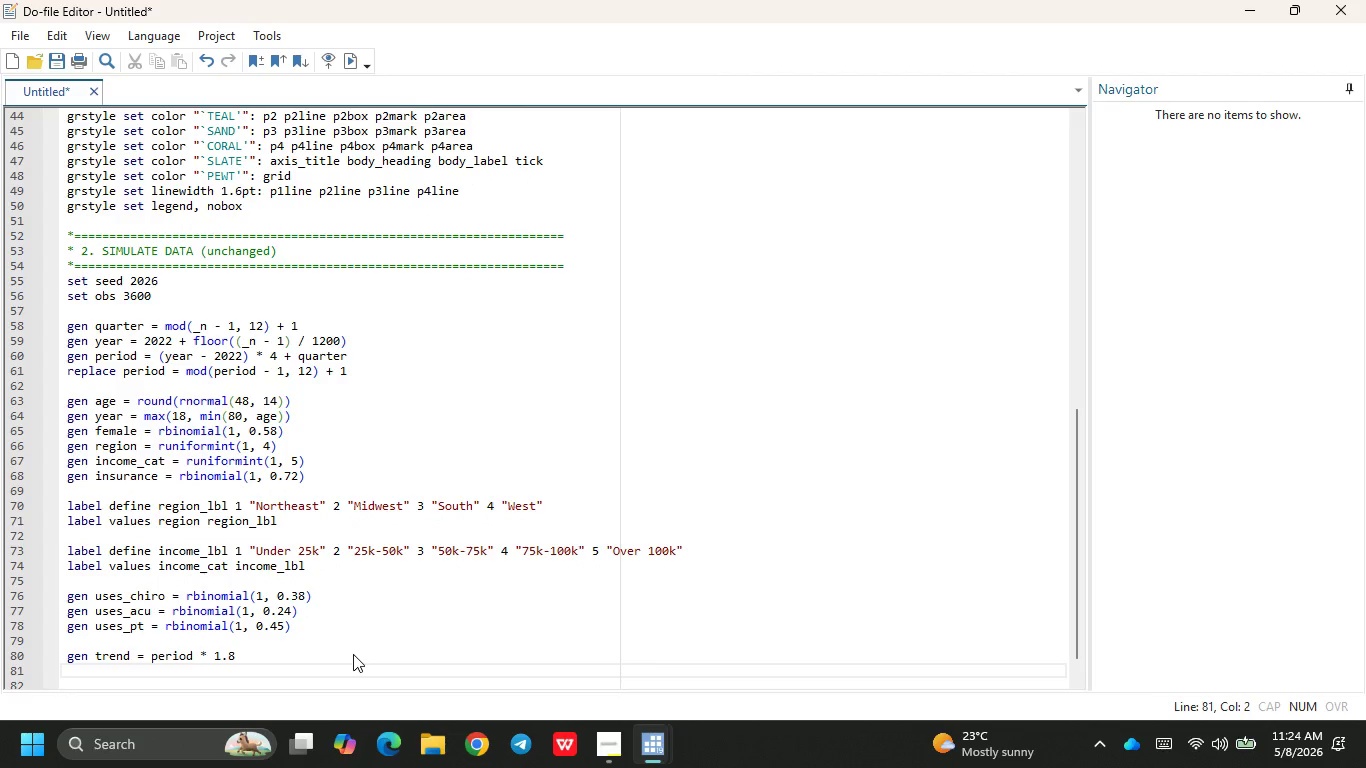 
type(gen cost_chiro = max(0, (85 + trend 0.4*income_cat)
 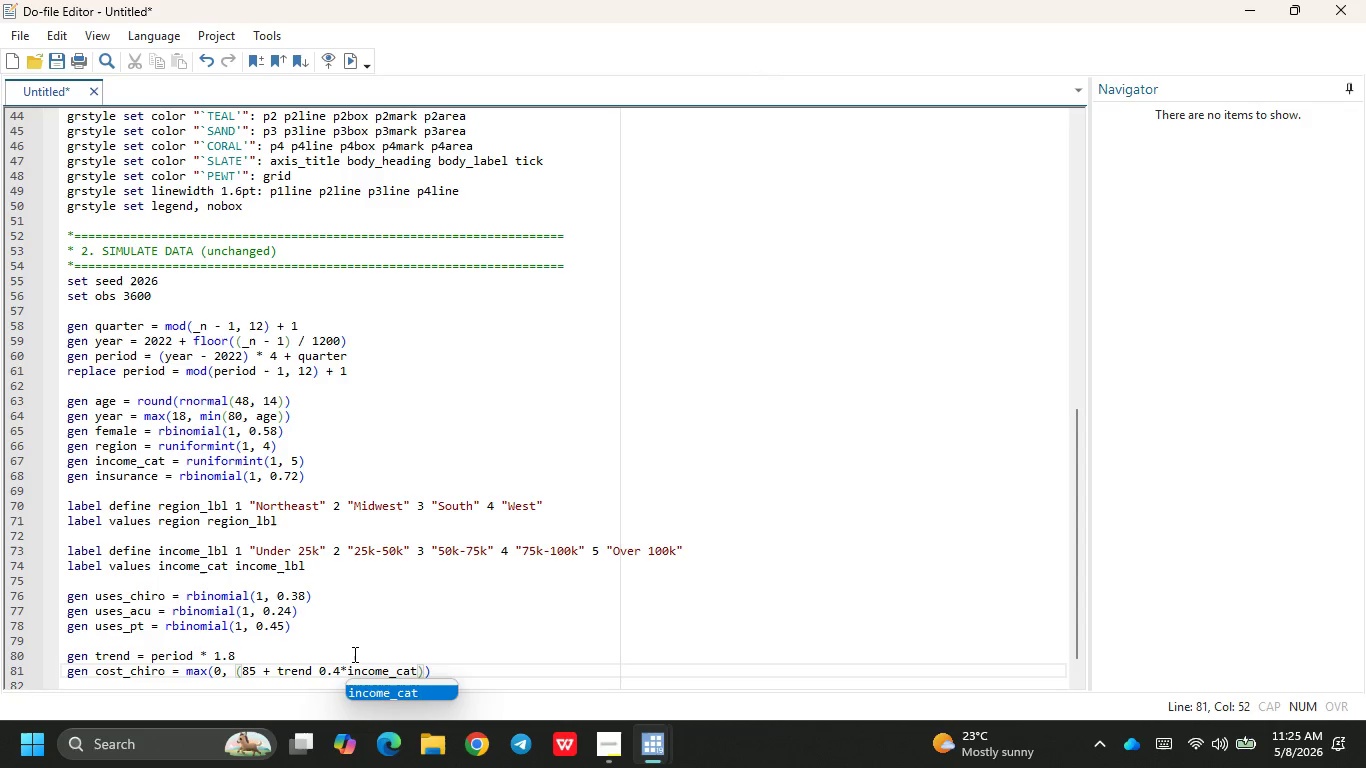 
type(()
key(Backspace)
type(*8 - 12*insua)
key(Backspace)
type(rac)
 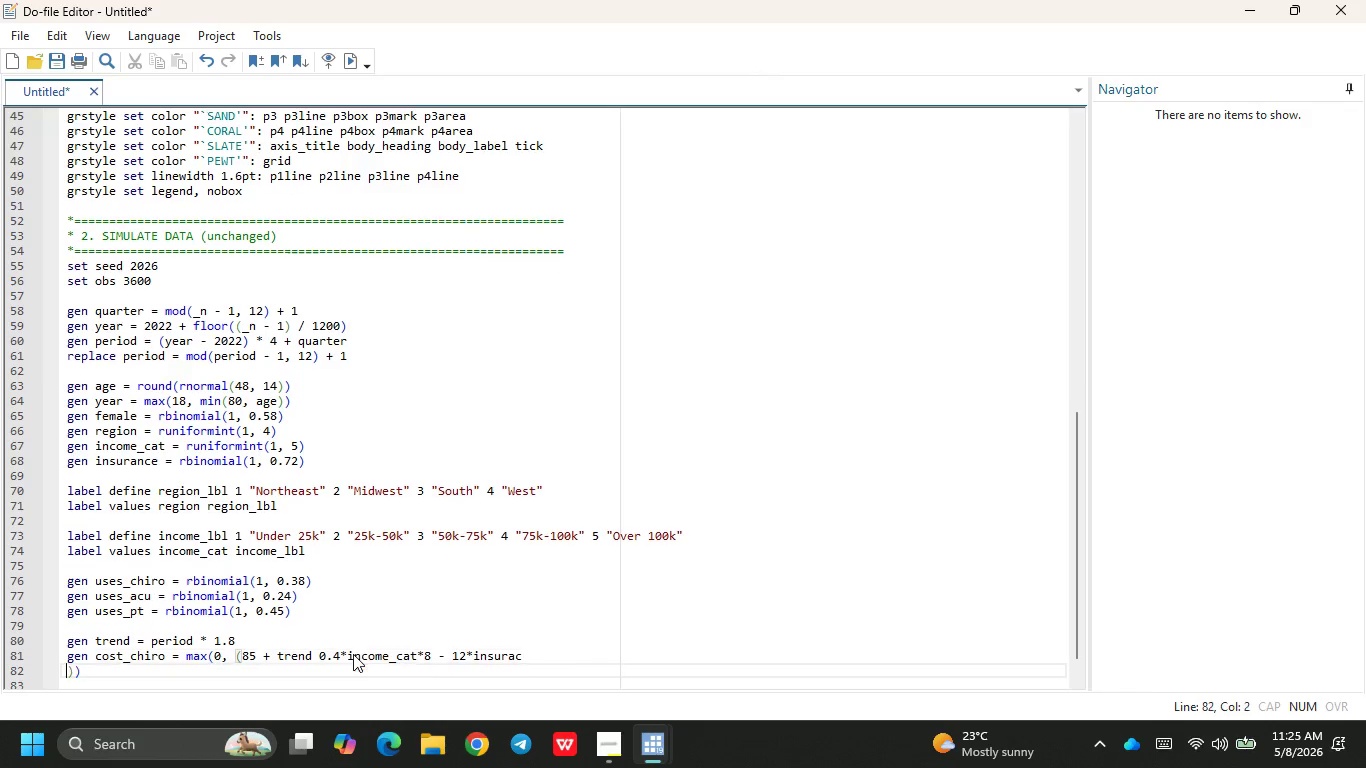 
 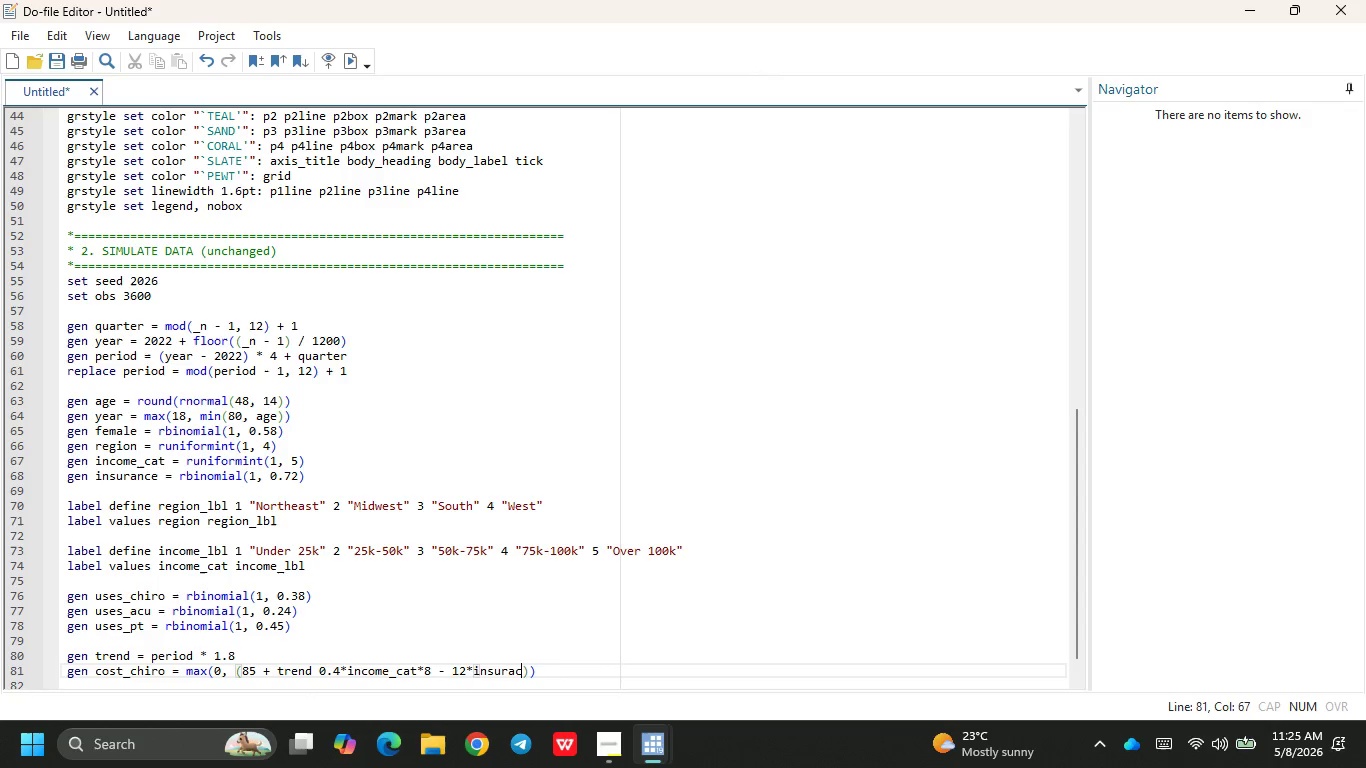 
key(Enter)
 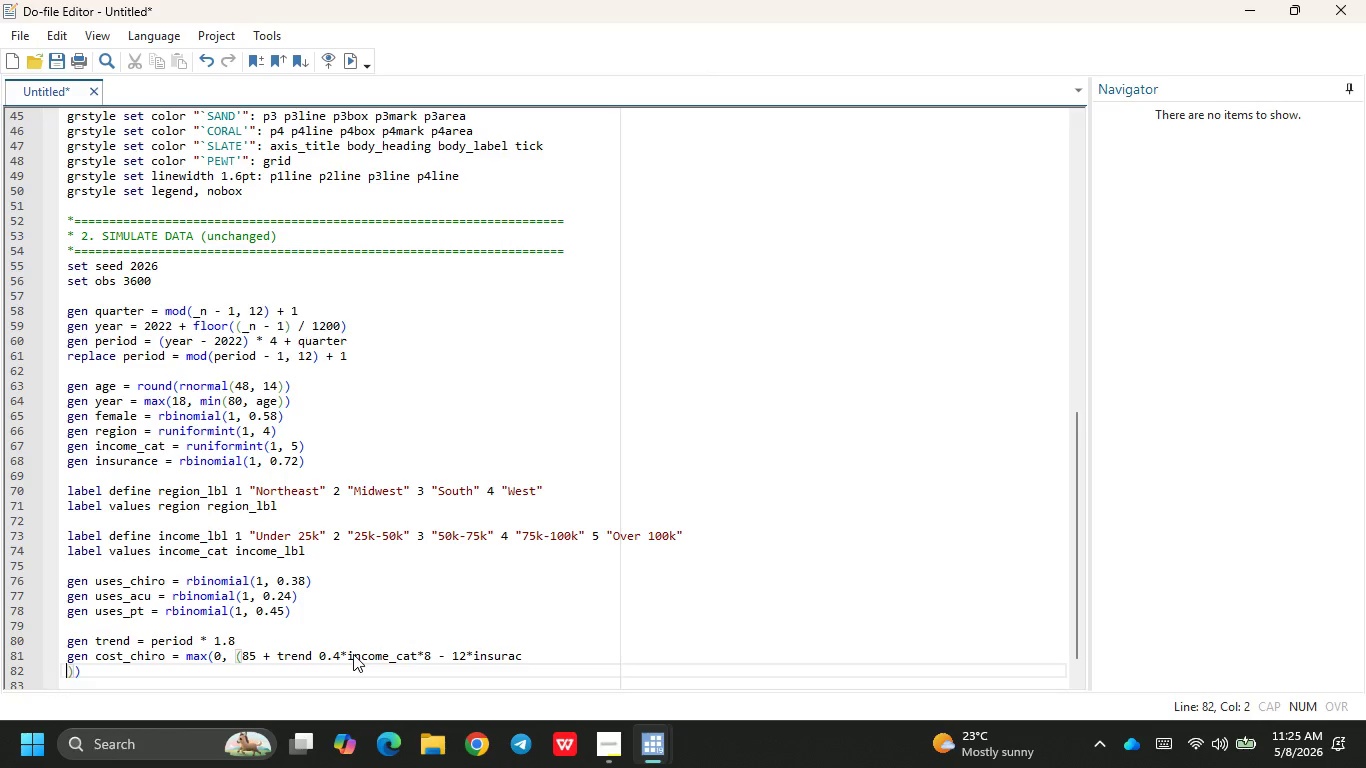 
key(Backspace)
key(Backspace)
type(n)
key(Backspace)
key(Backspace)
type(nce + rno)
 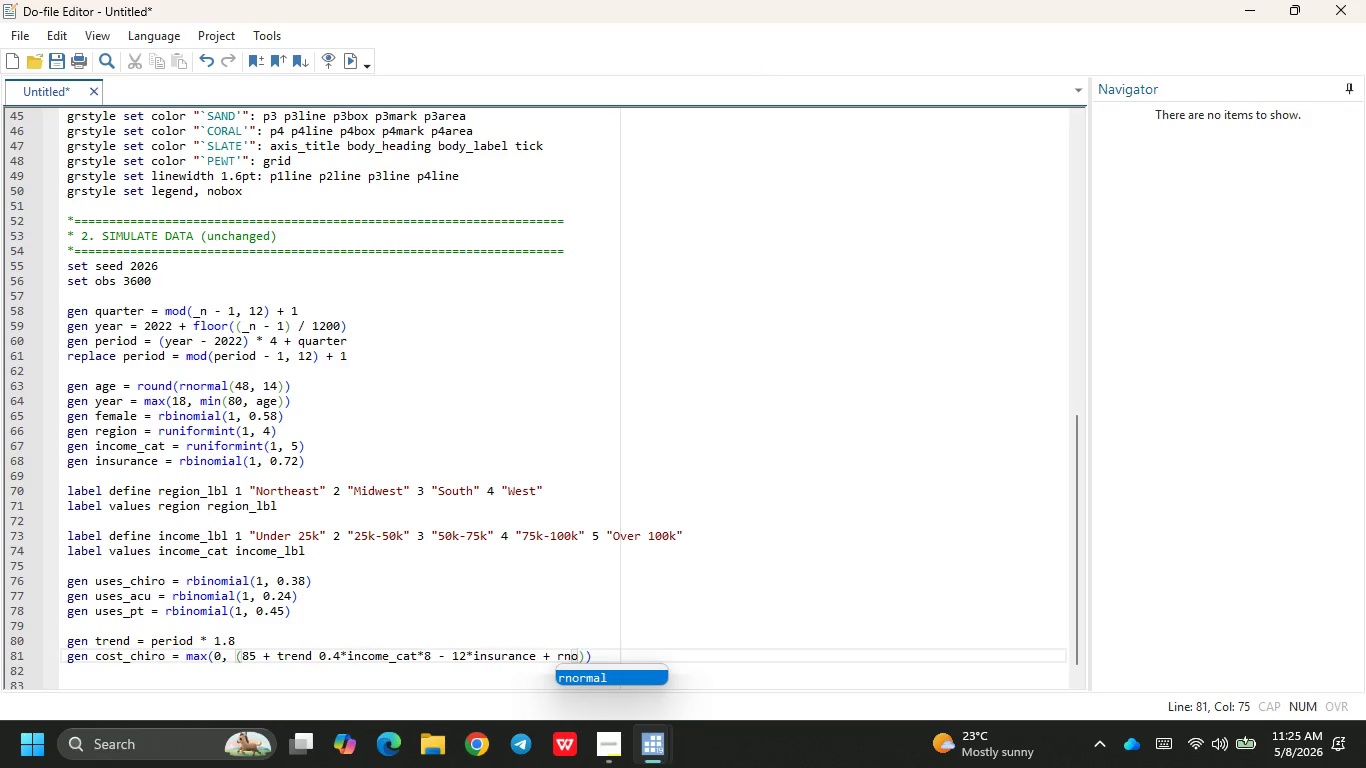 
 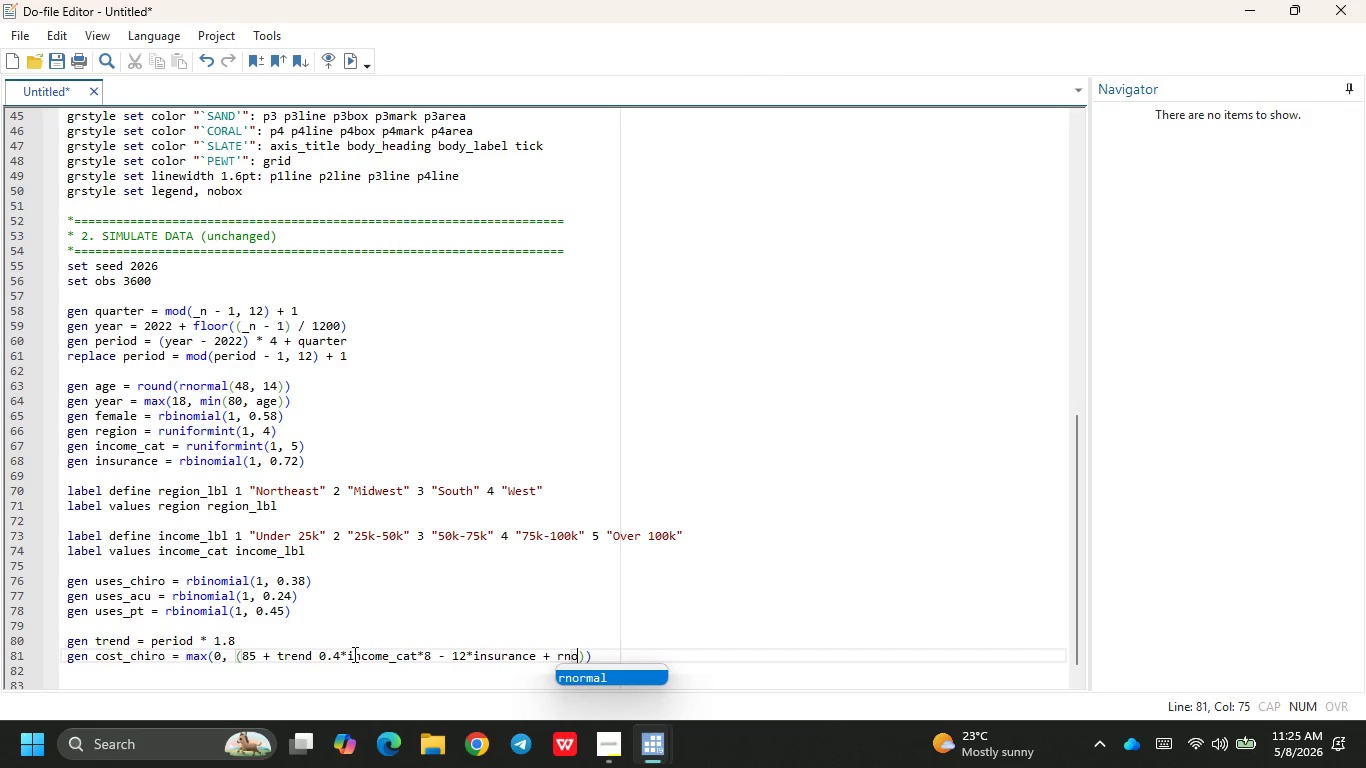 
key(Enter)
 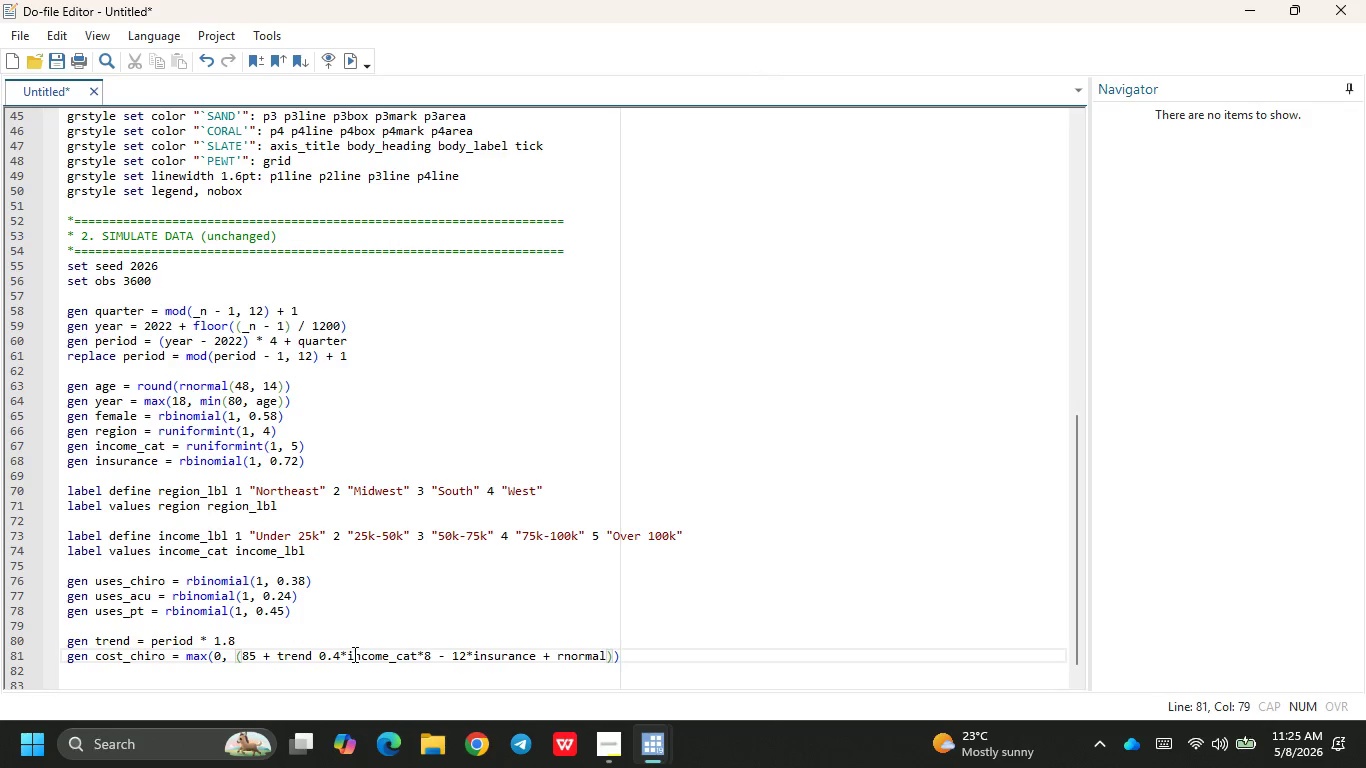 
type((0,2)
 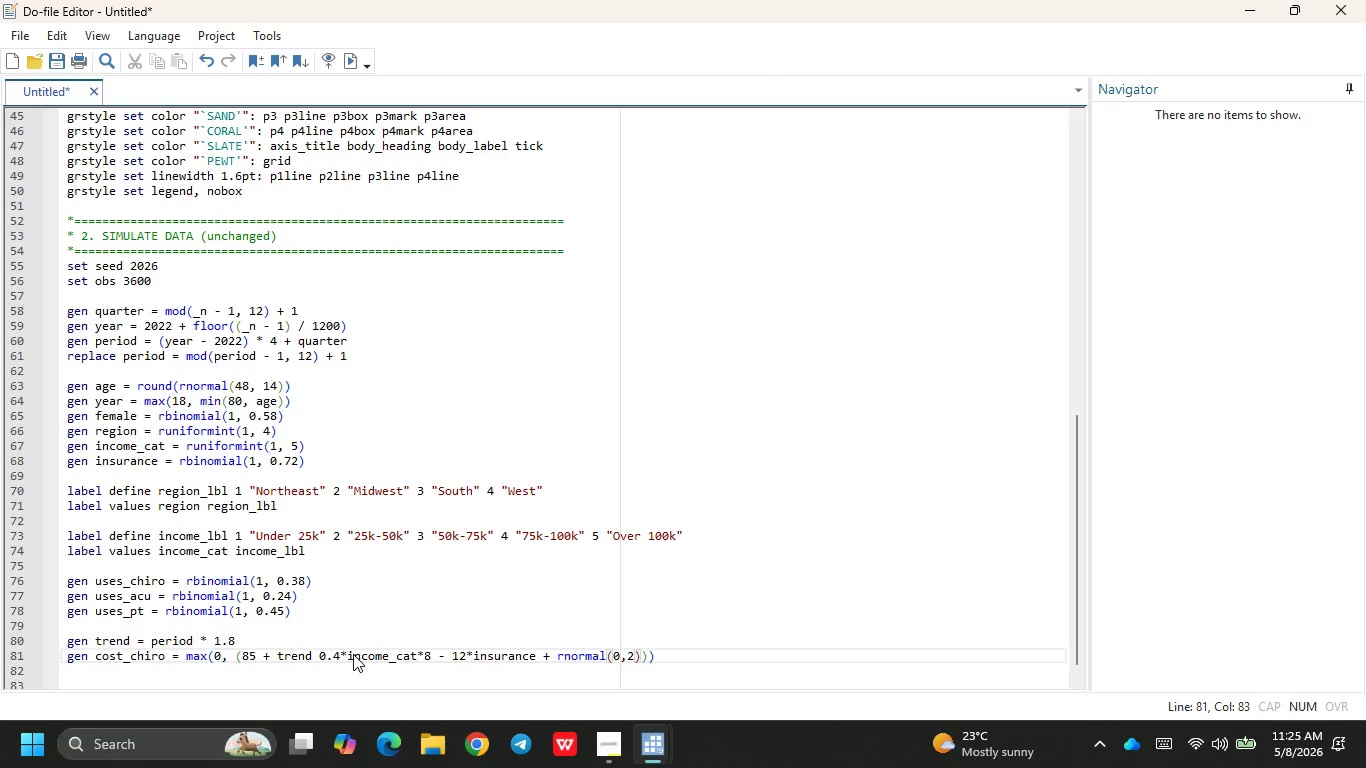 
key(ArrowRight)
 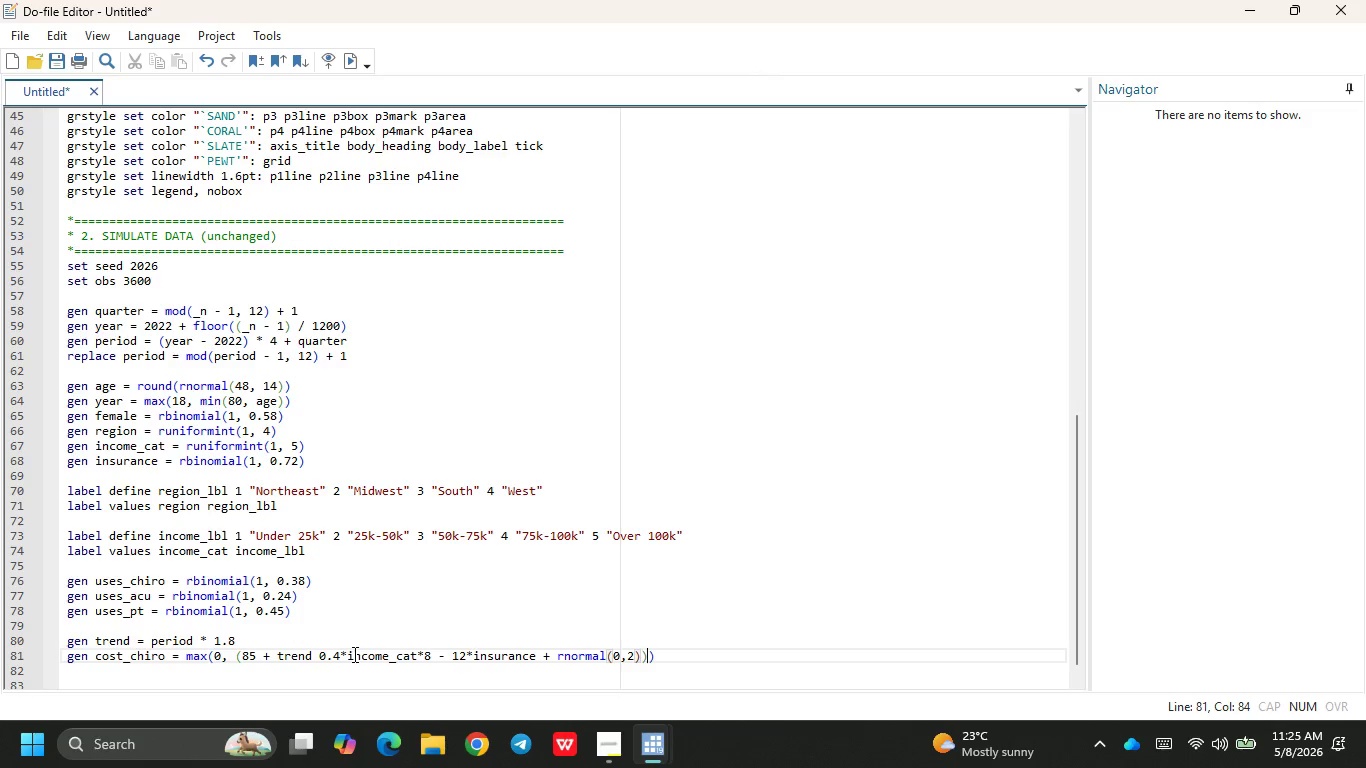 
key(ArrowRight)
 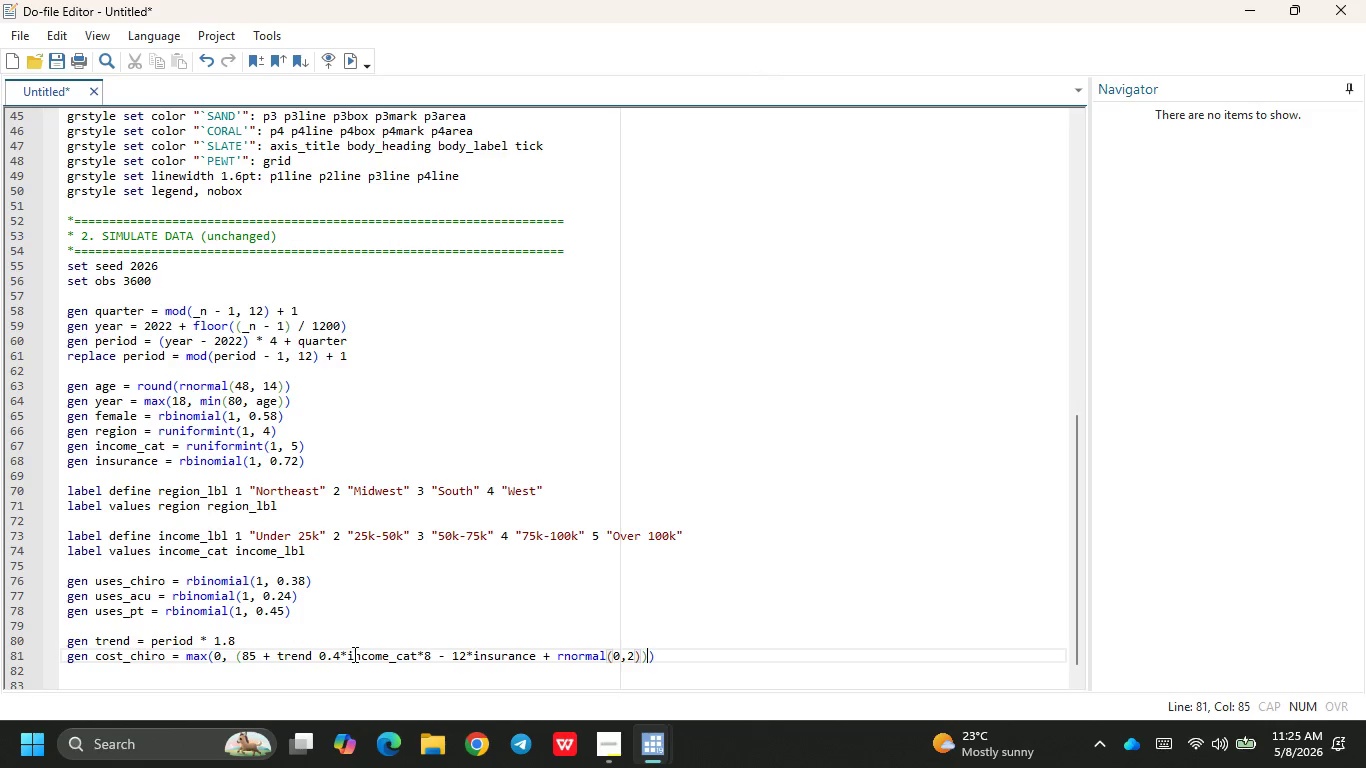 
key(ArrowRight)
 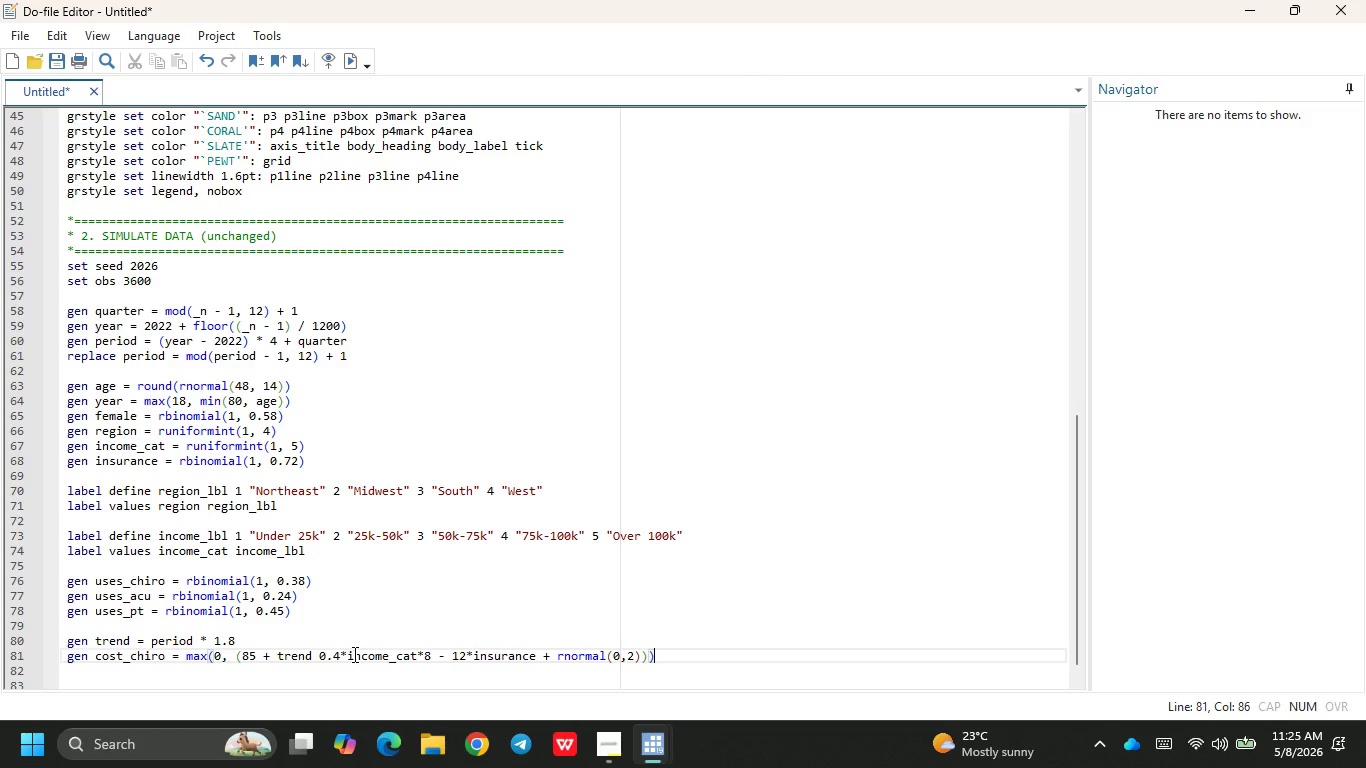 
type( * uss)
key(Backspace)
type(es)
 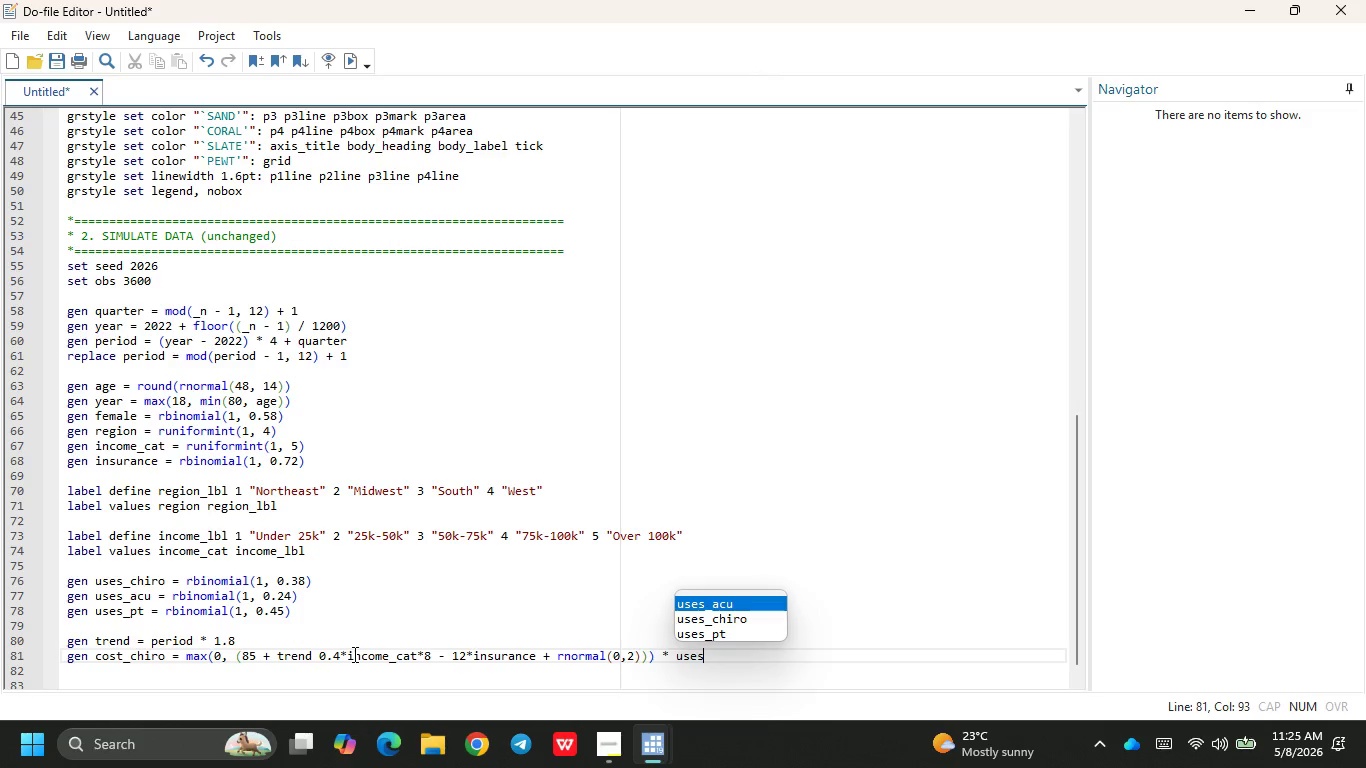 
key(ArrowDown)
 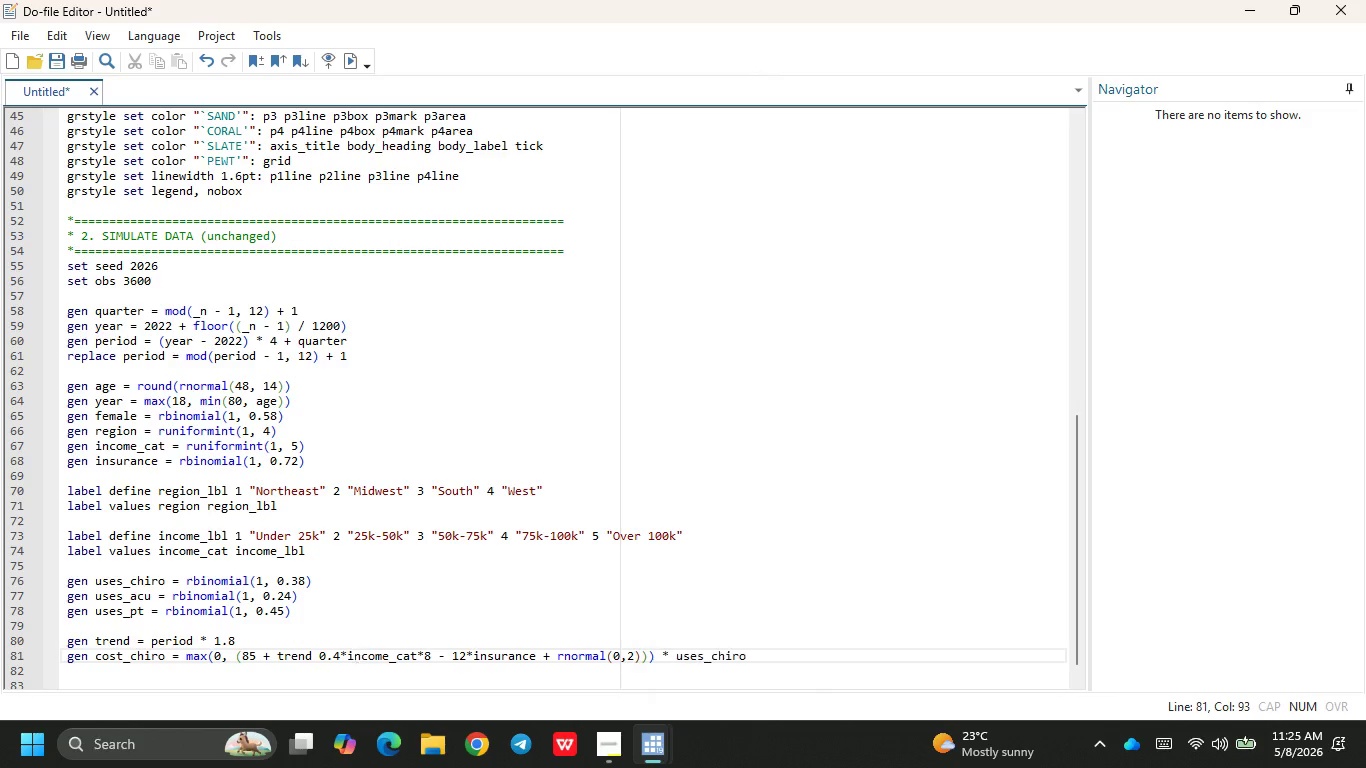 
key(Enter)
 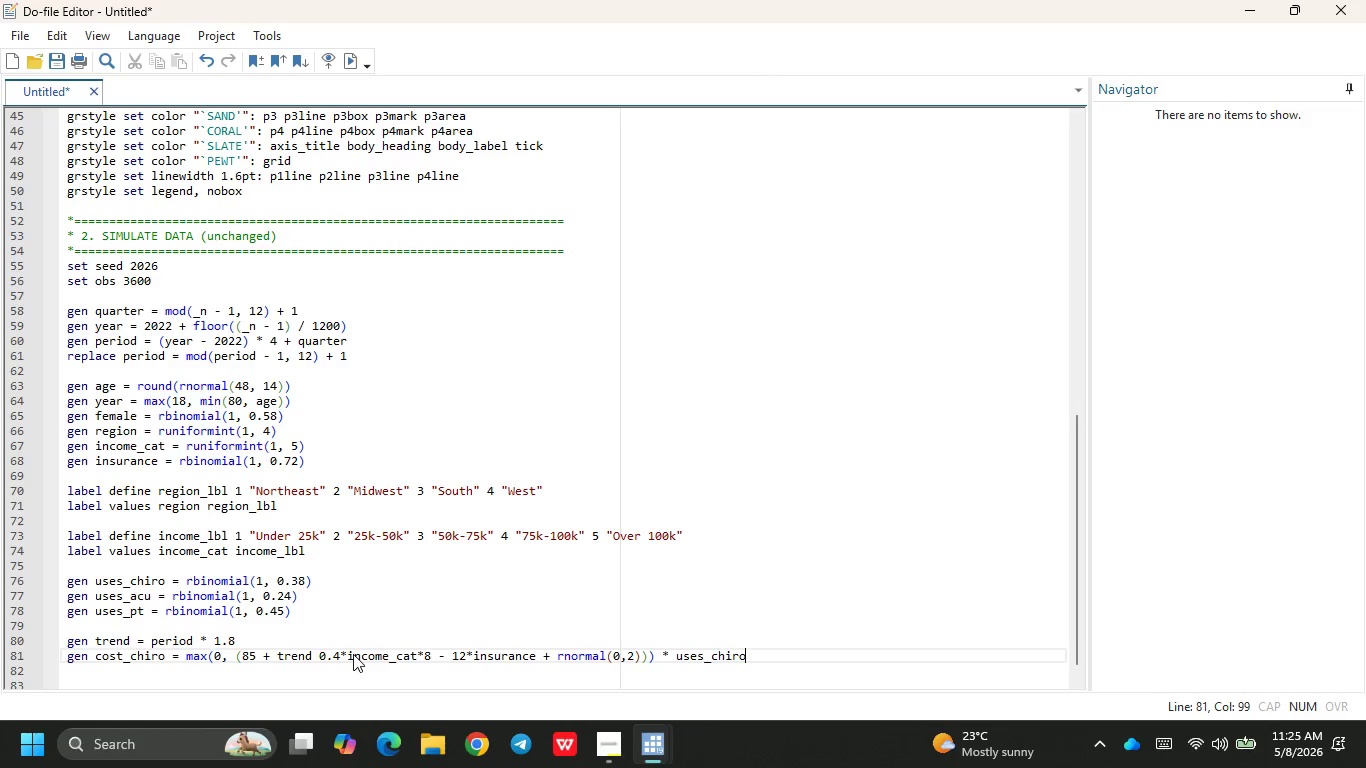 
key(Enter)
 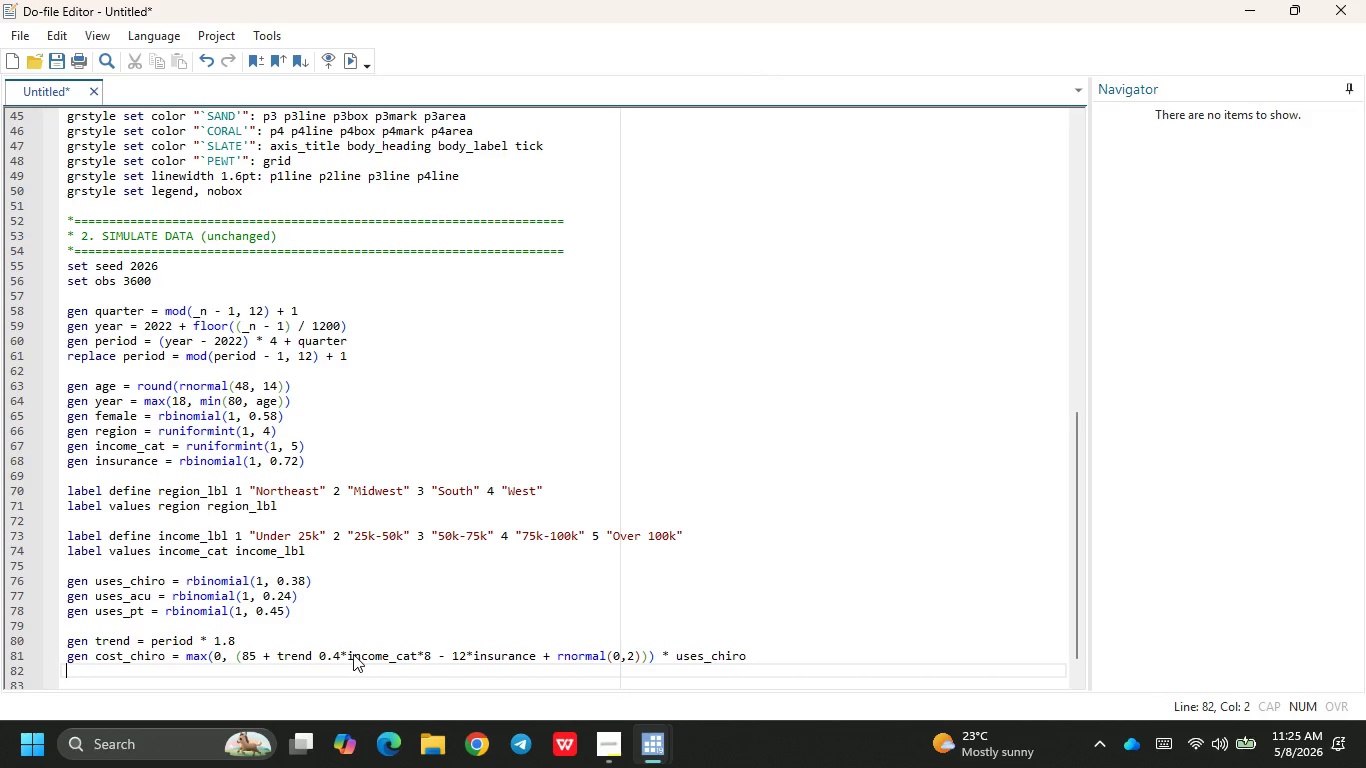 
type(gen cost_acu)
key(Backspace)
type(c)
key(Backspace)
type(u = max9)
key(Backspace)
type(()
 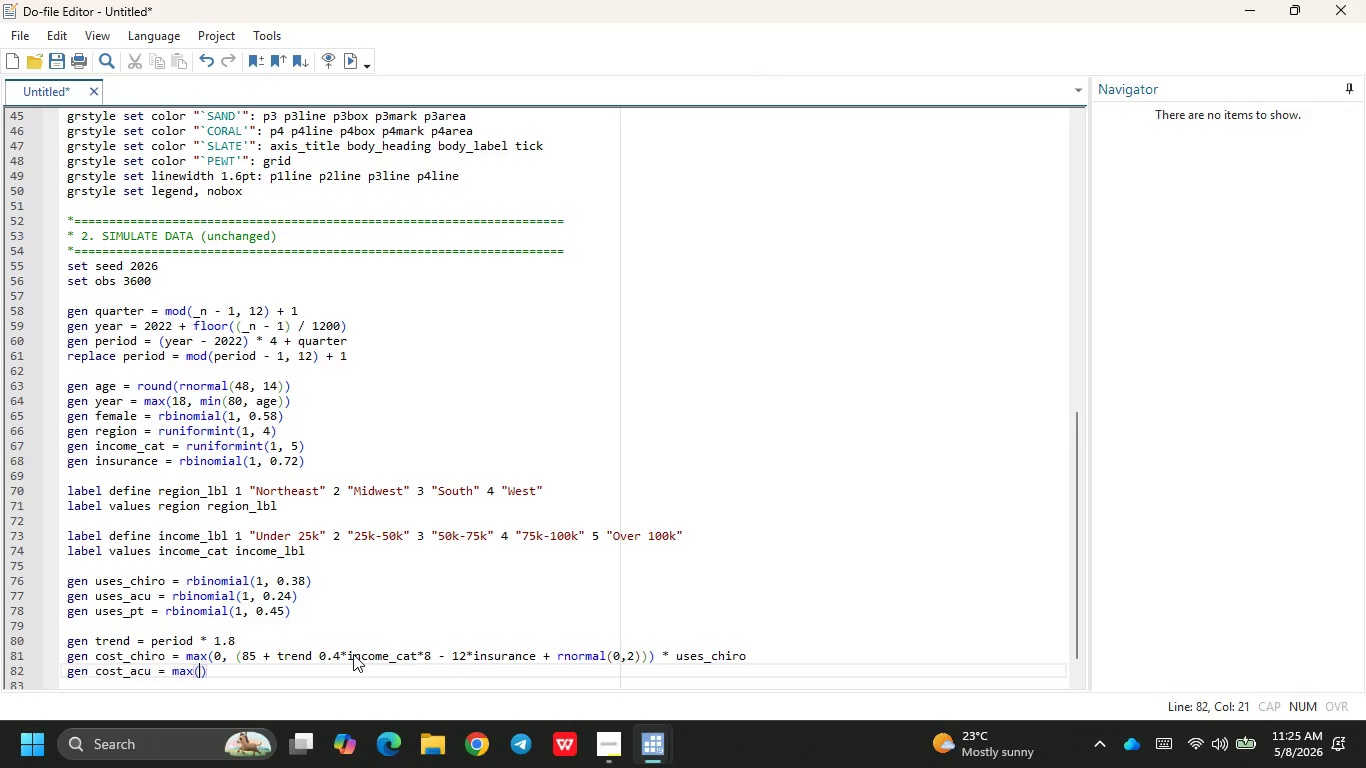 
type(0, (72 )
 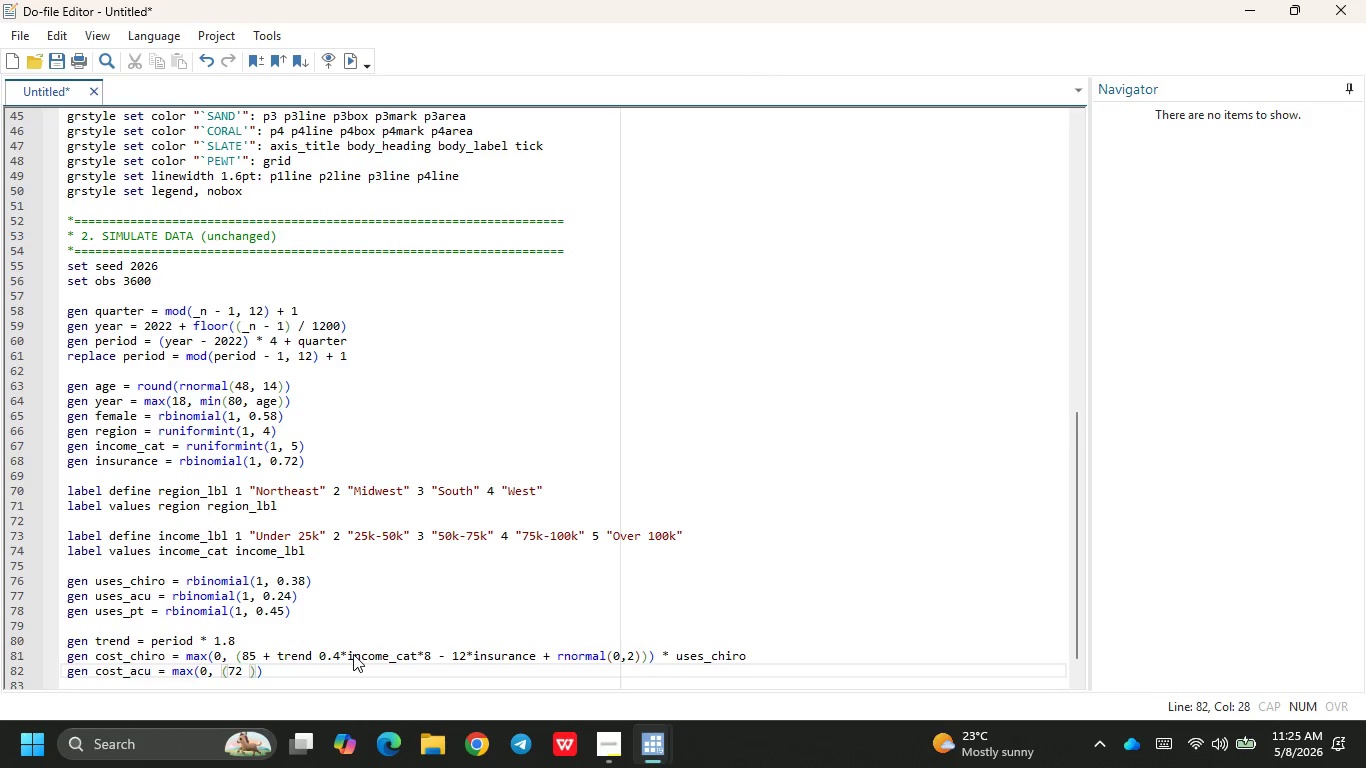 
left_click([601, 745])